 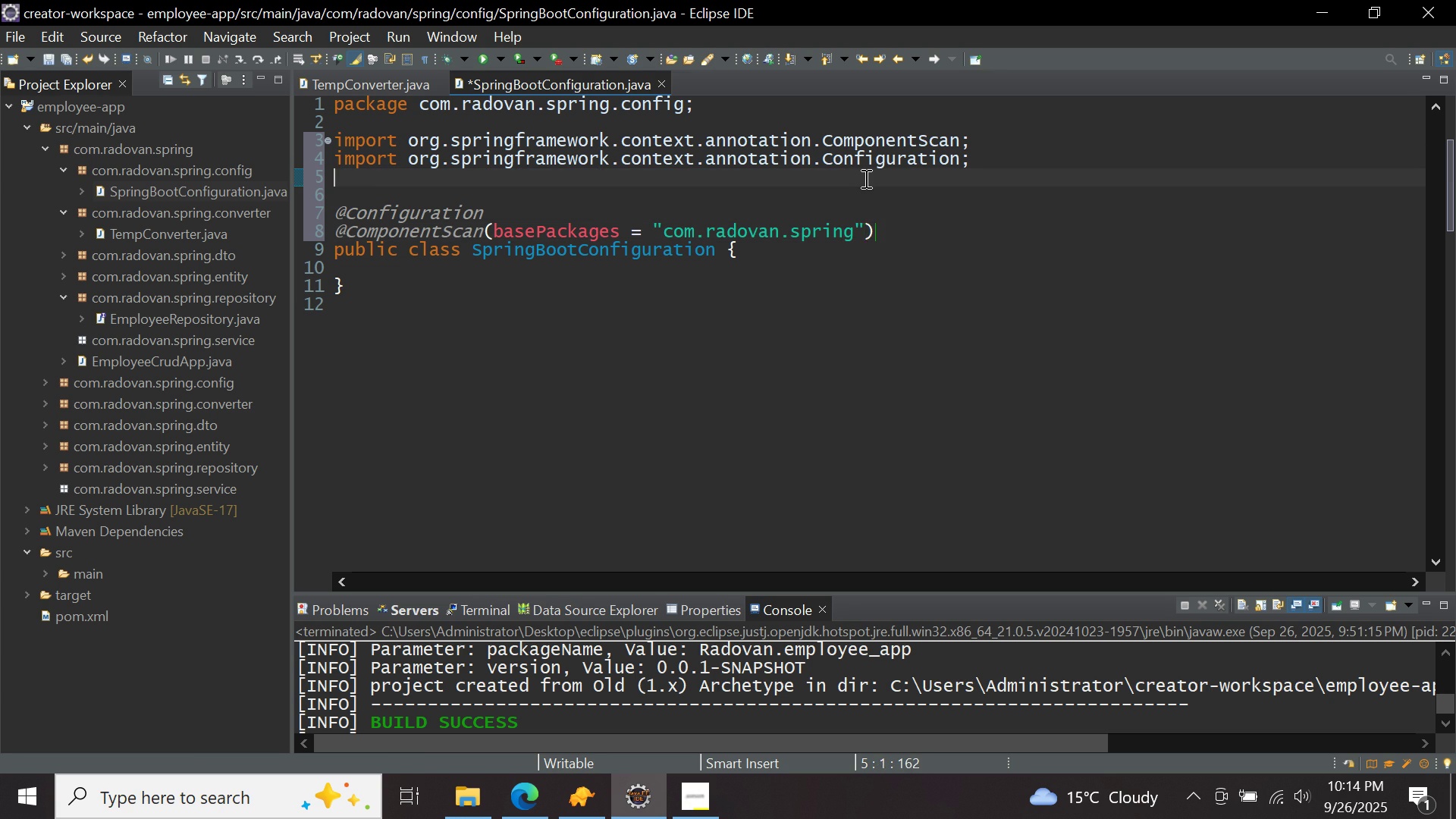 
key(Backspace)
 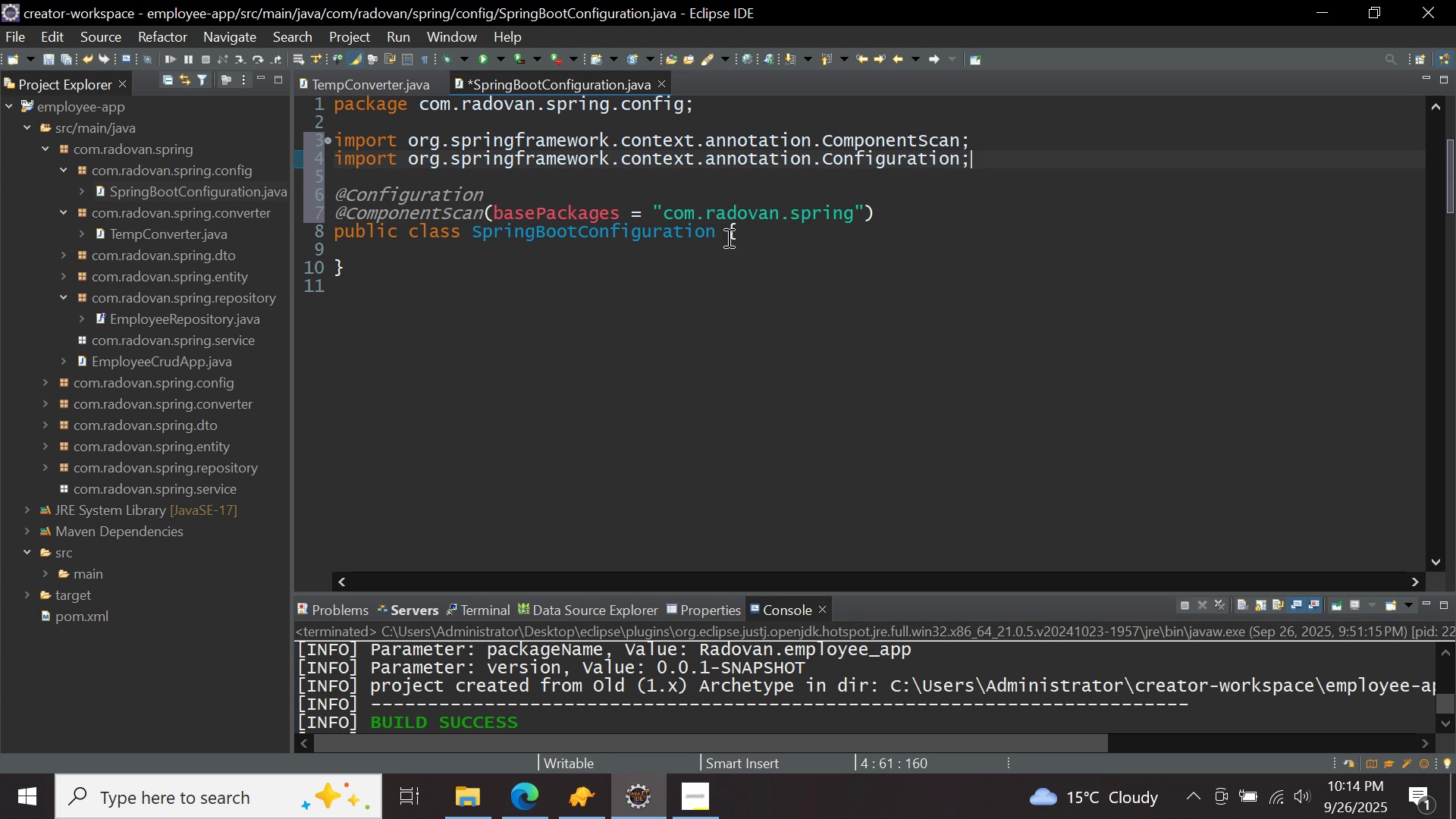 
left_click([724, 235])
 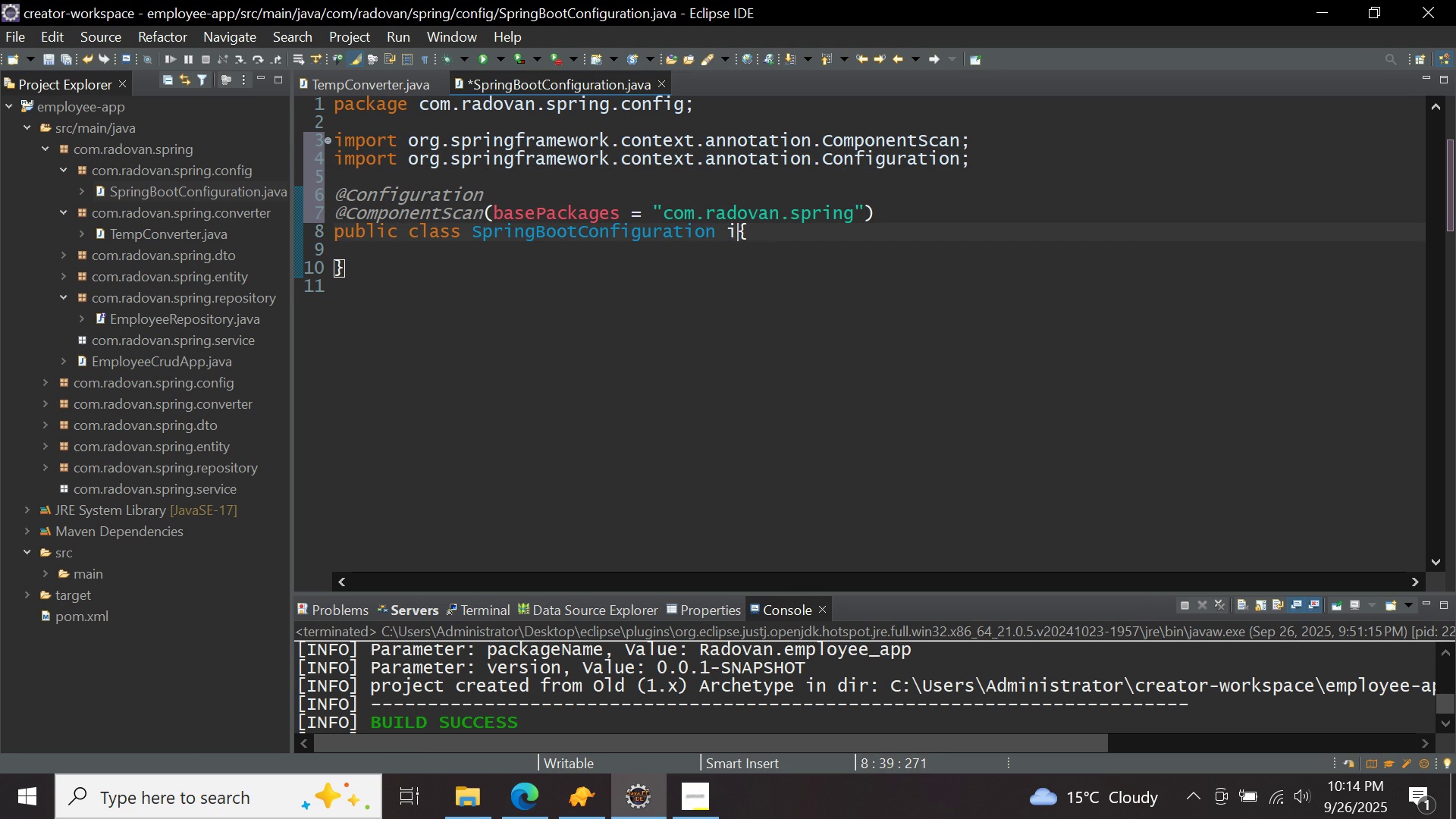 
type(impl)
 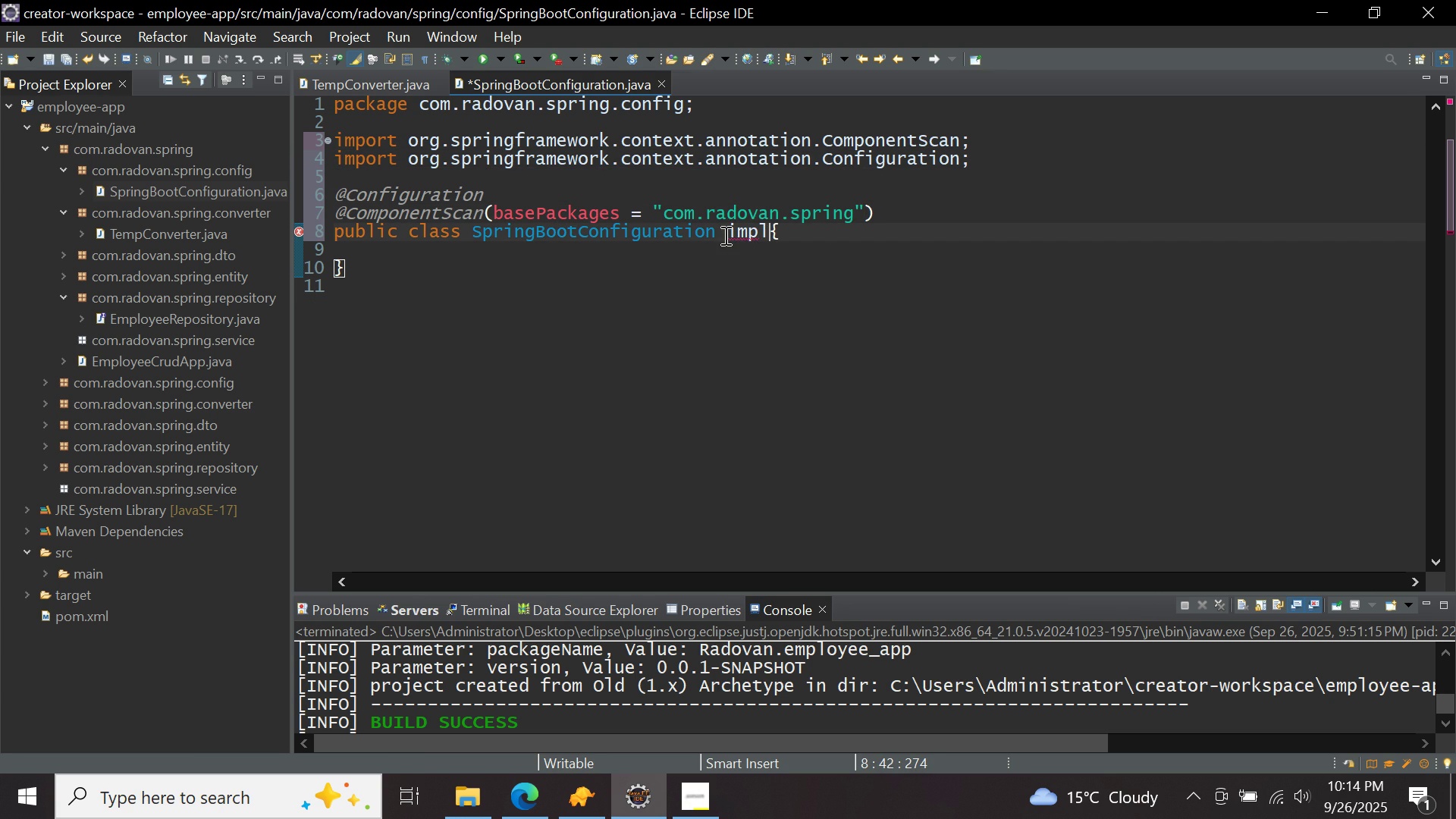 
key(Control+ControlLeft)
 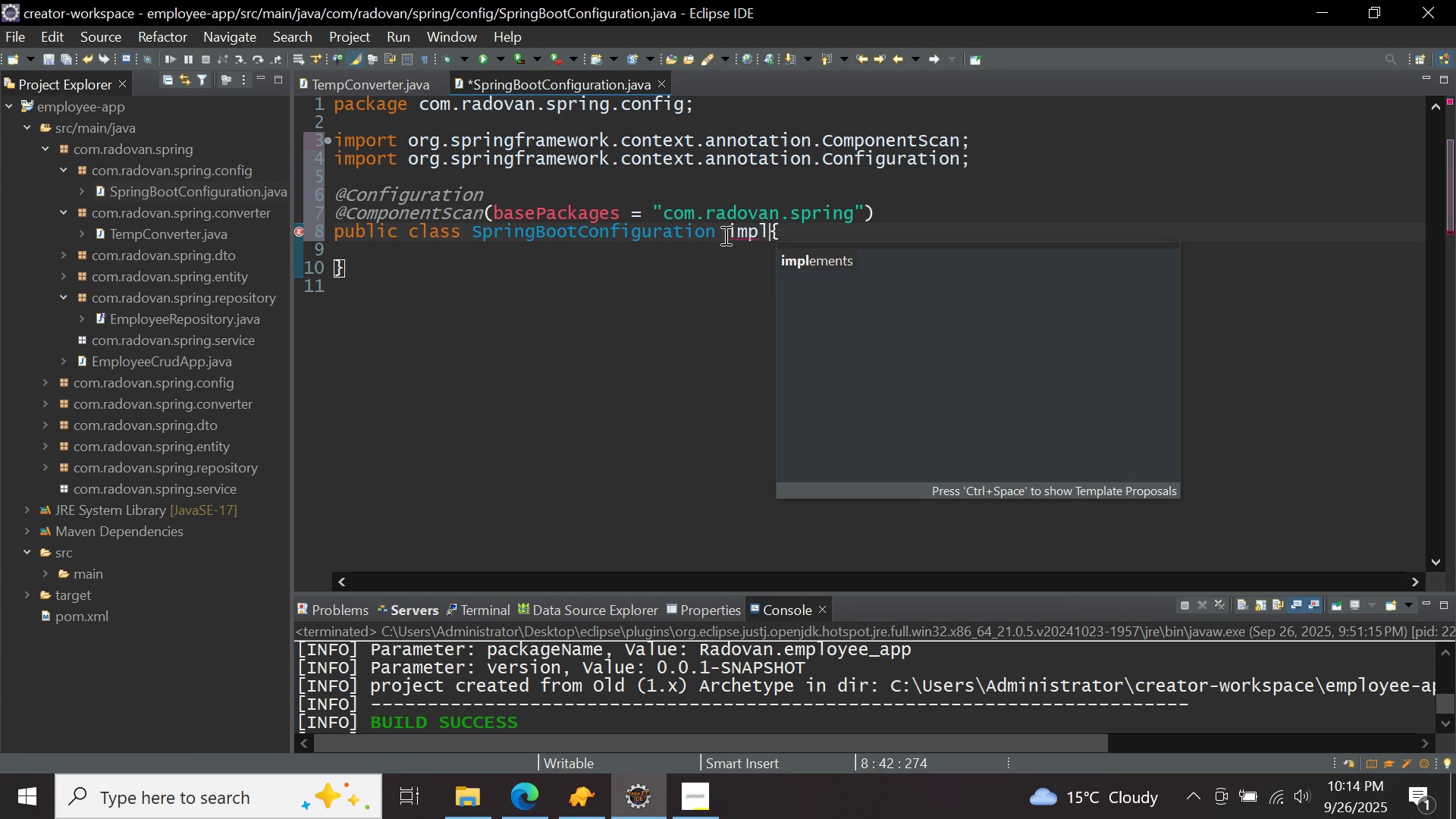 
key(Control+Space)
 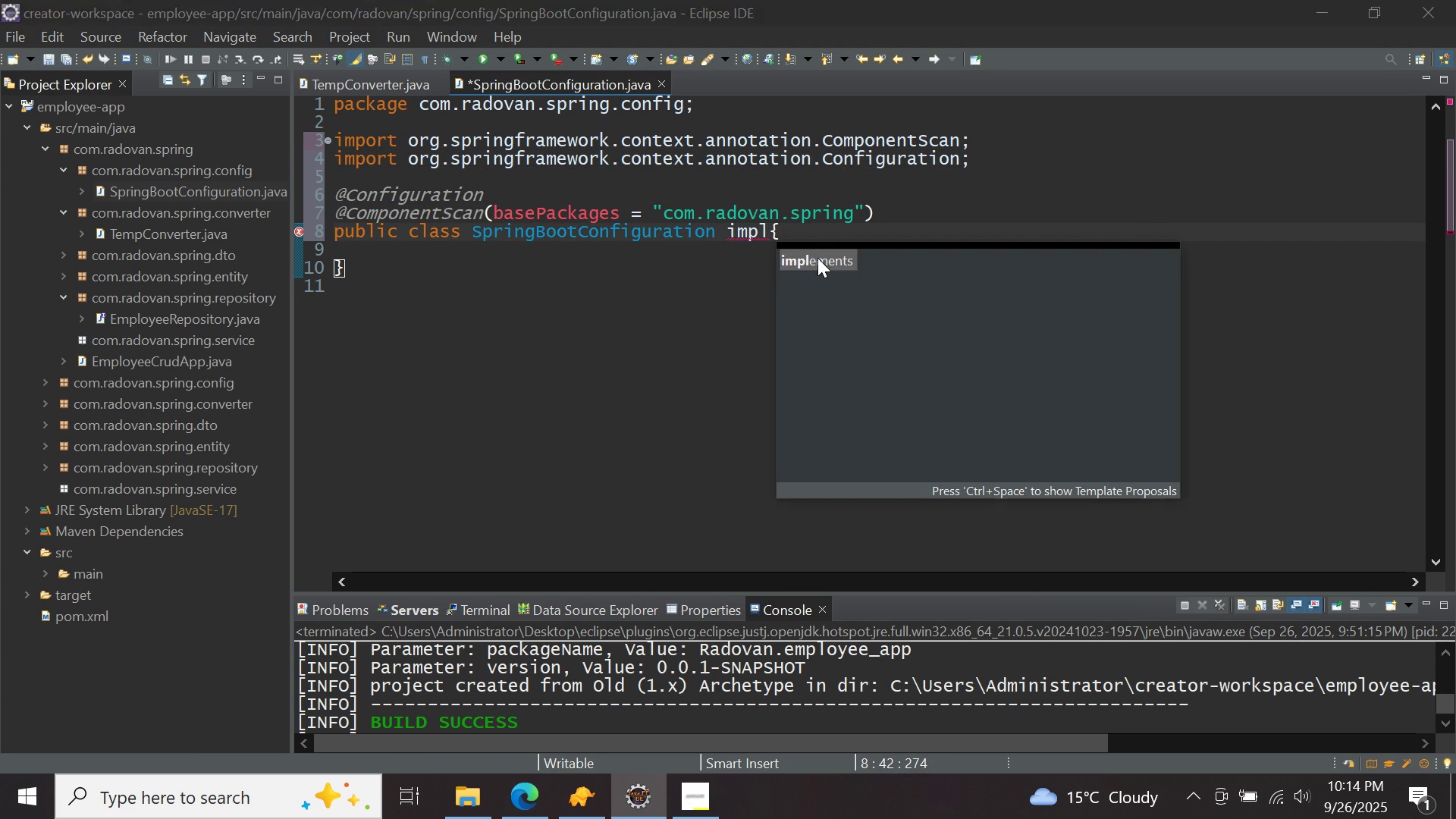 
double_click([817, 258])
 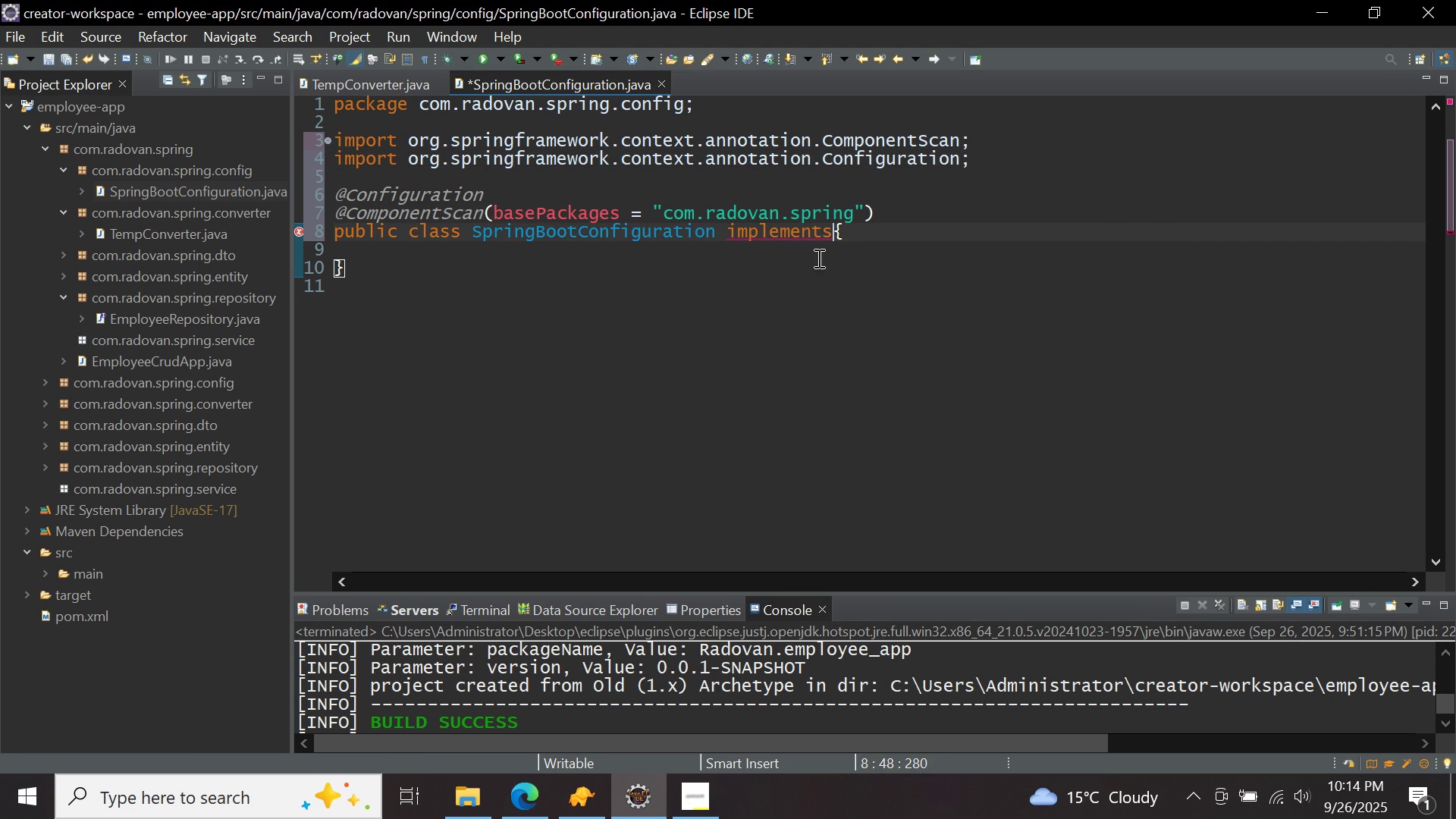 
type( webm)
 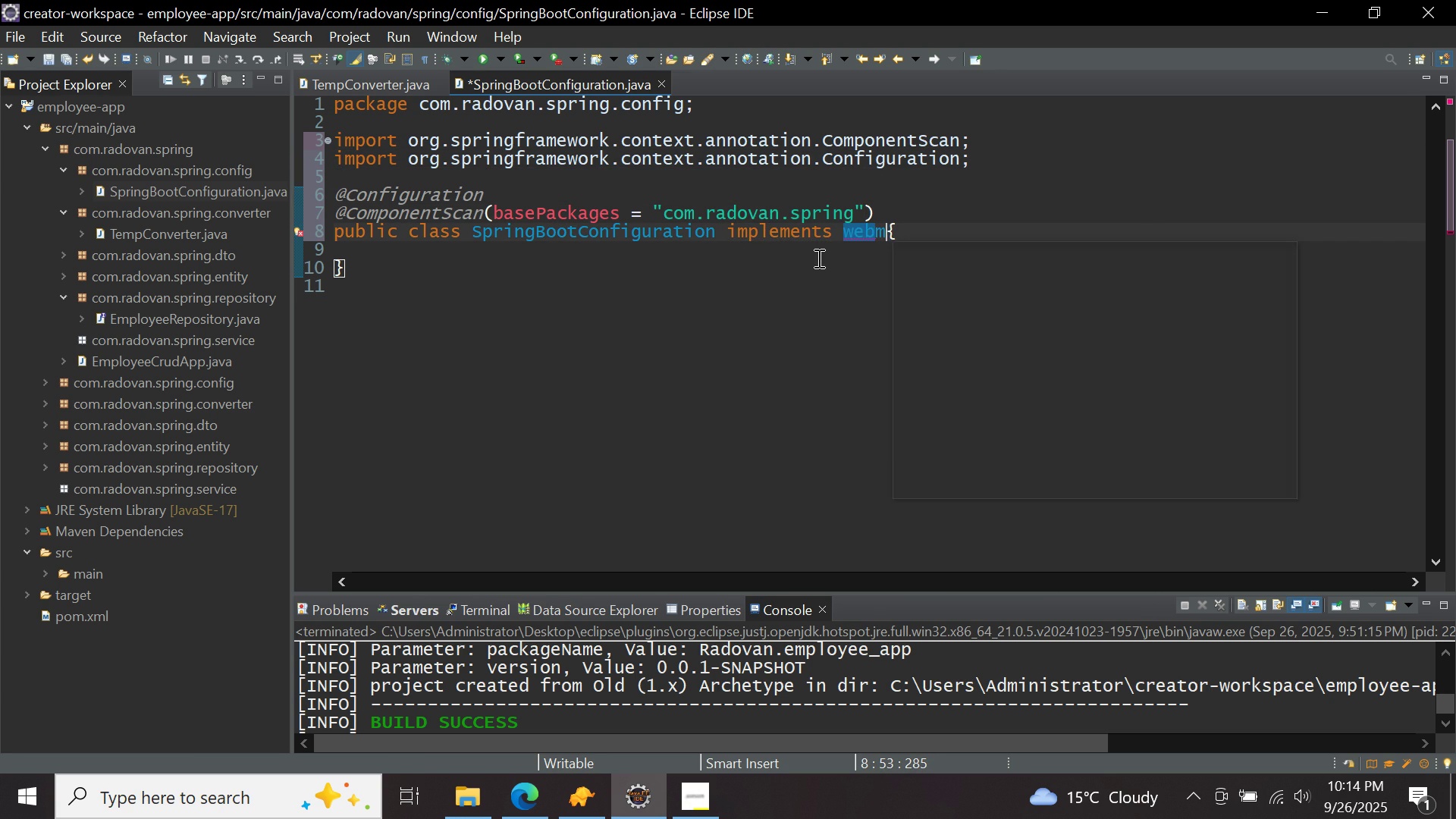 
key(Control+ControlLeft)
 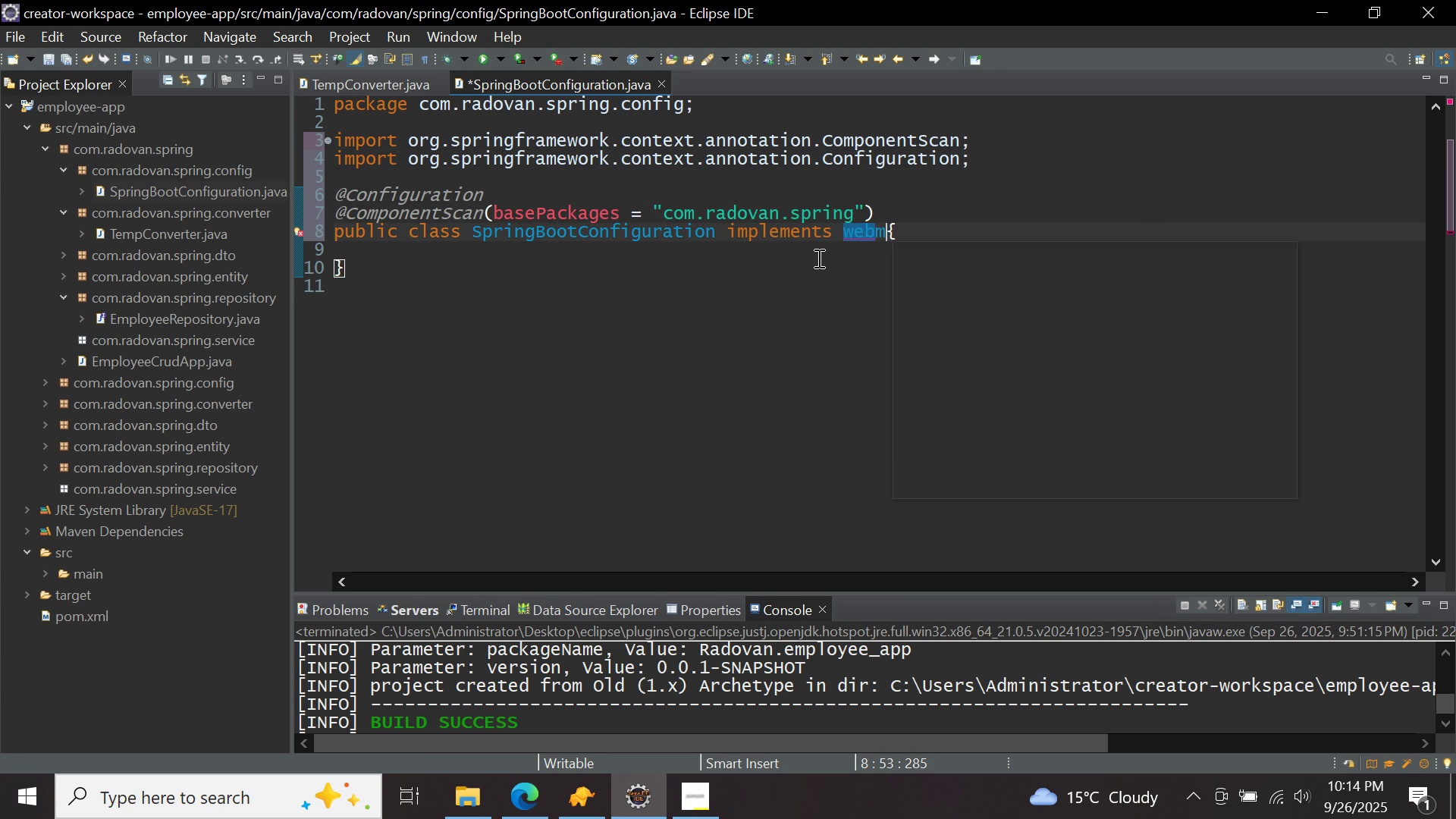 
key(Control+Space)
 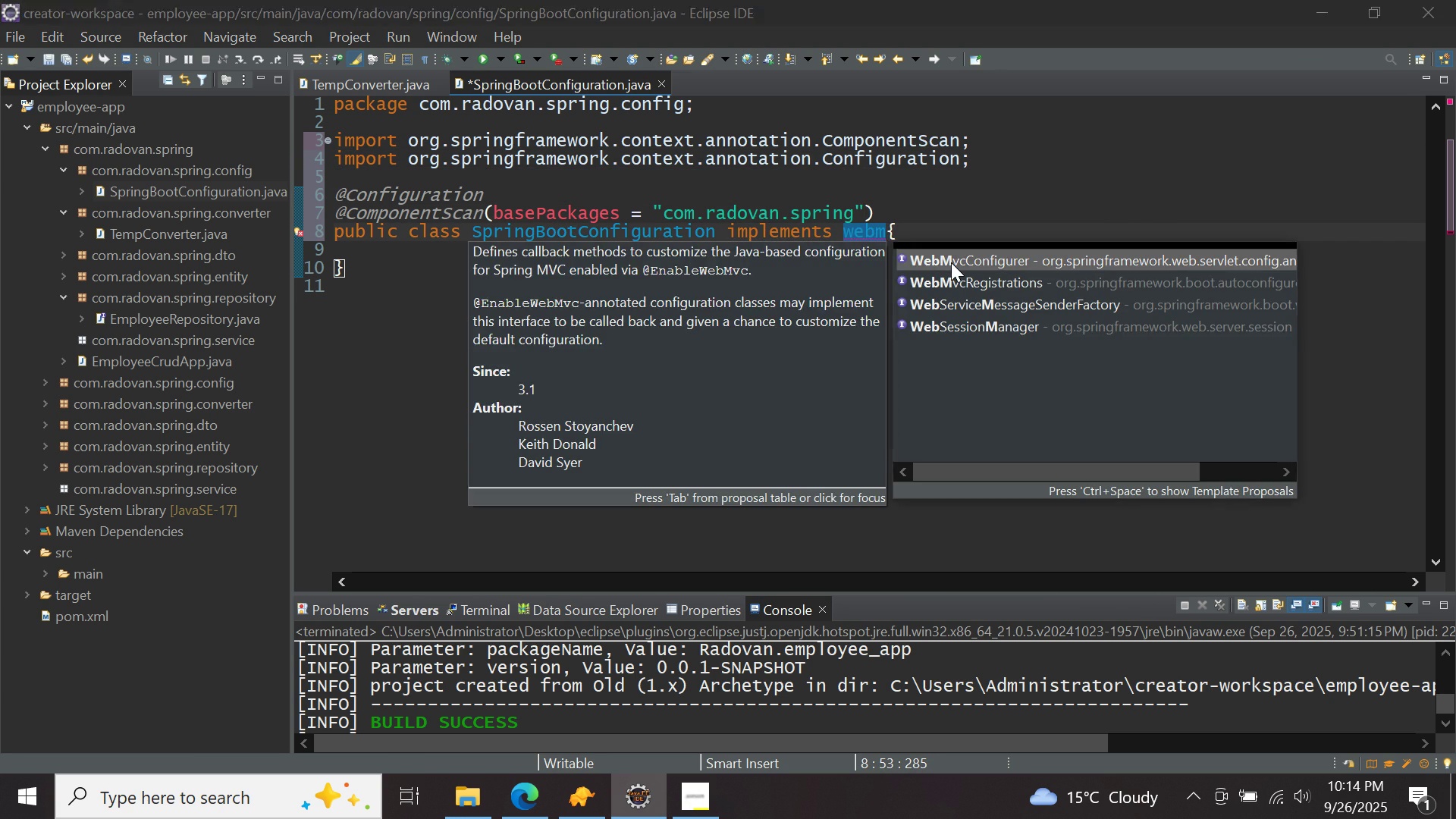 
double_click([951, 262])
 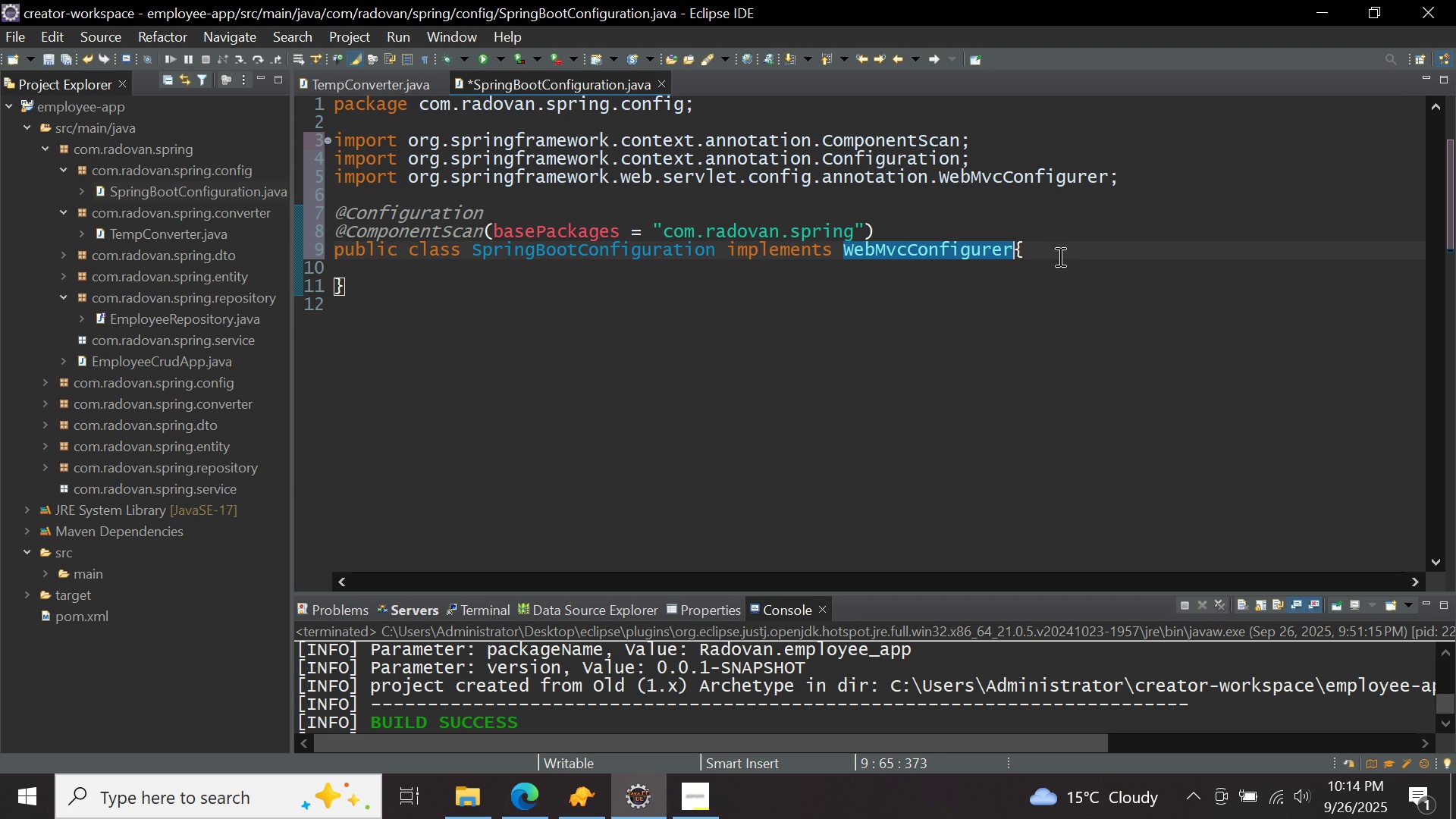 
left_click([1059, 256])
 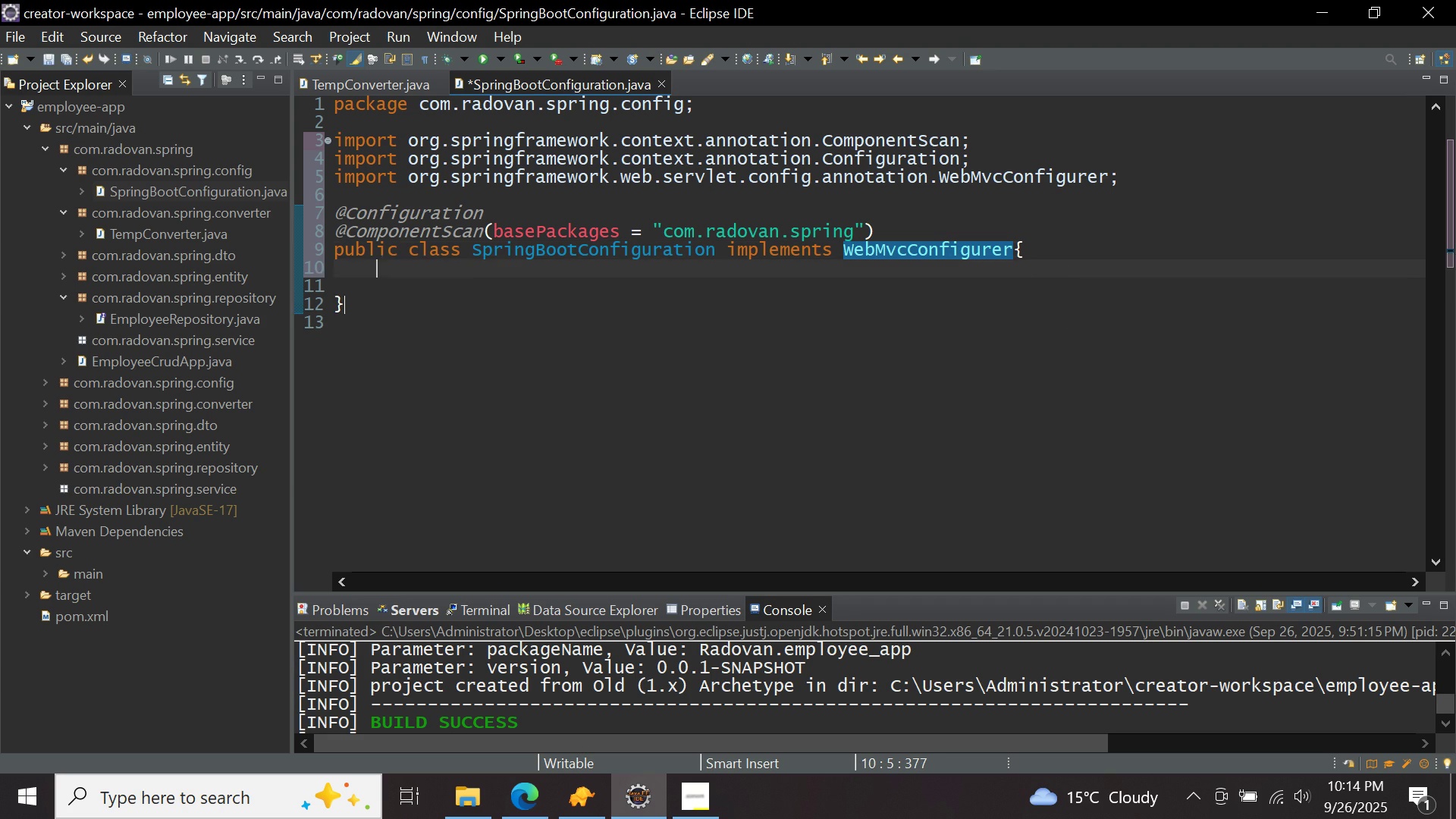 
key(Enter)
 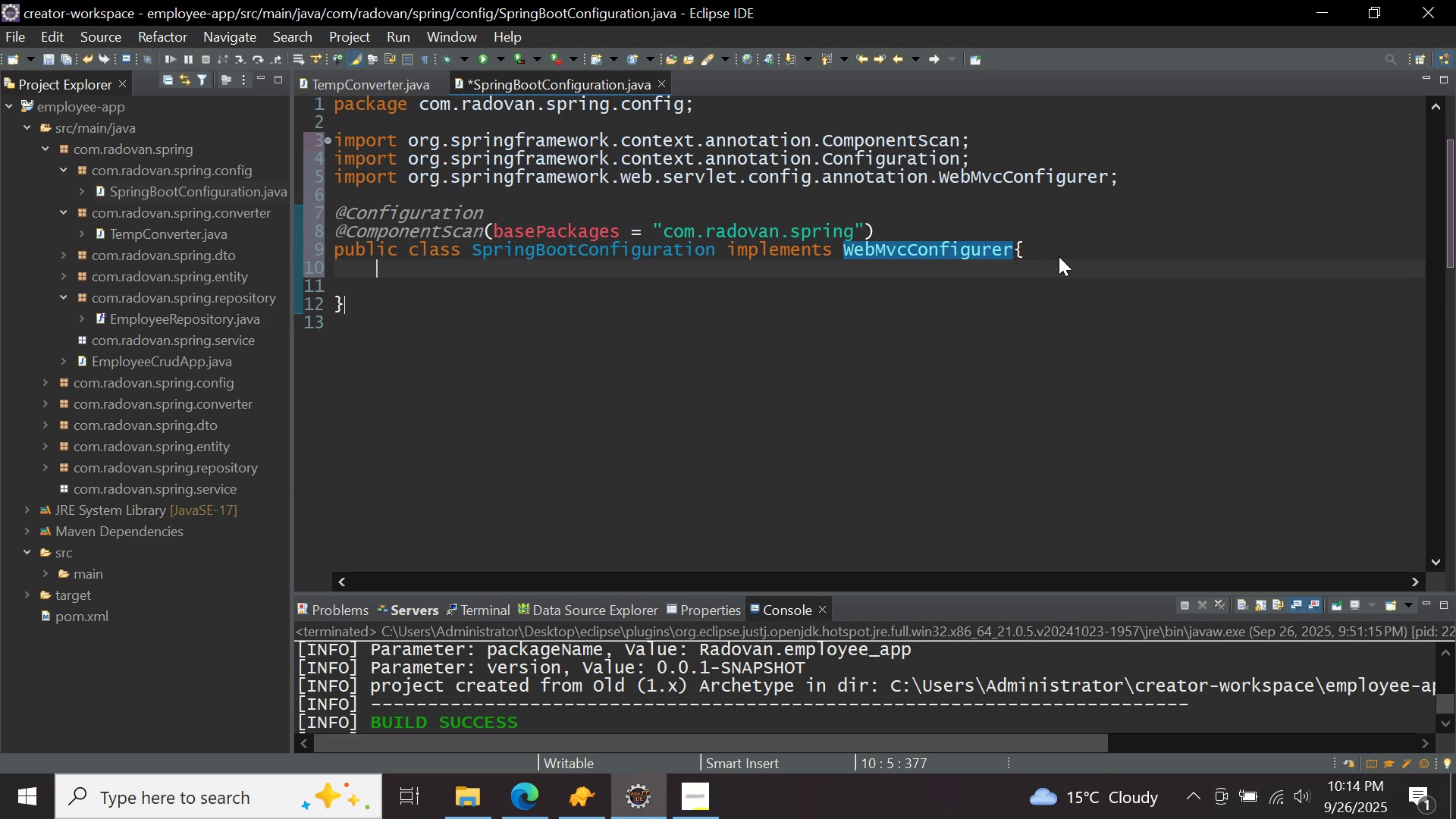 
key(Enter)